 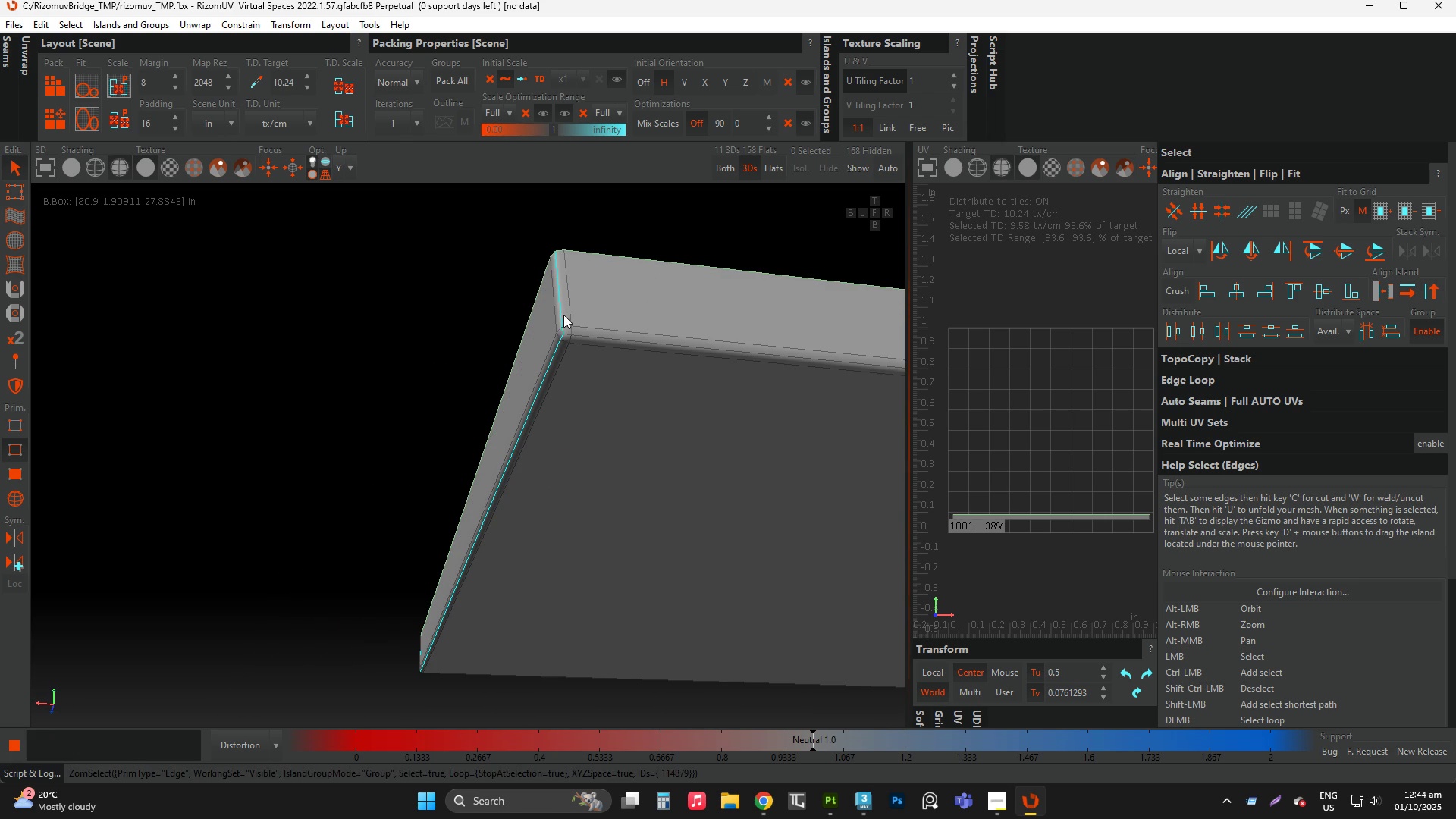 
double_click([563, 315])
 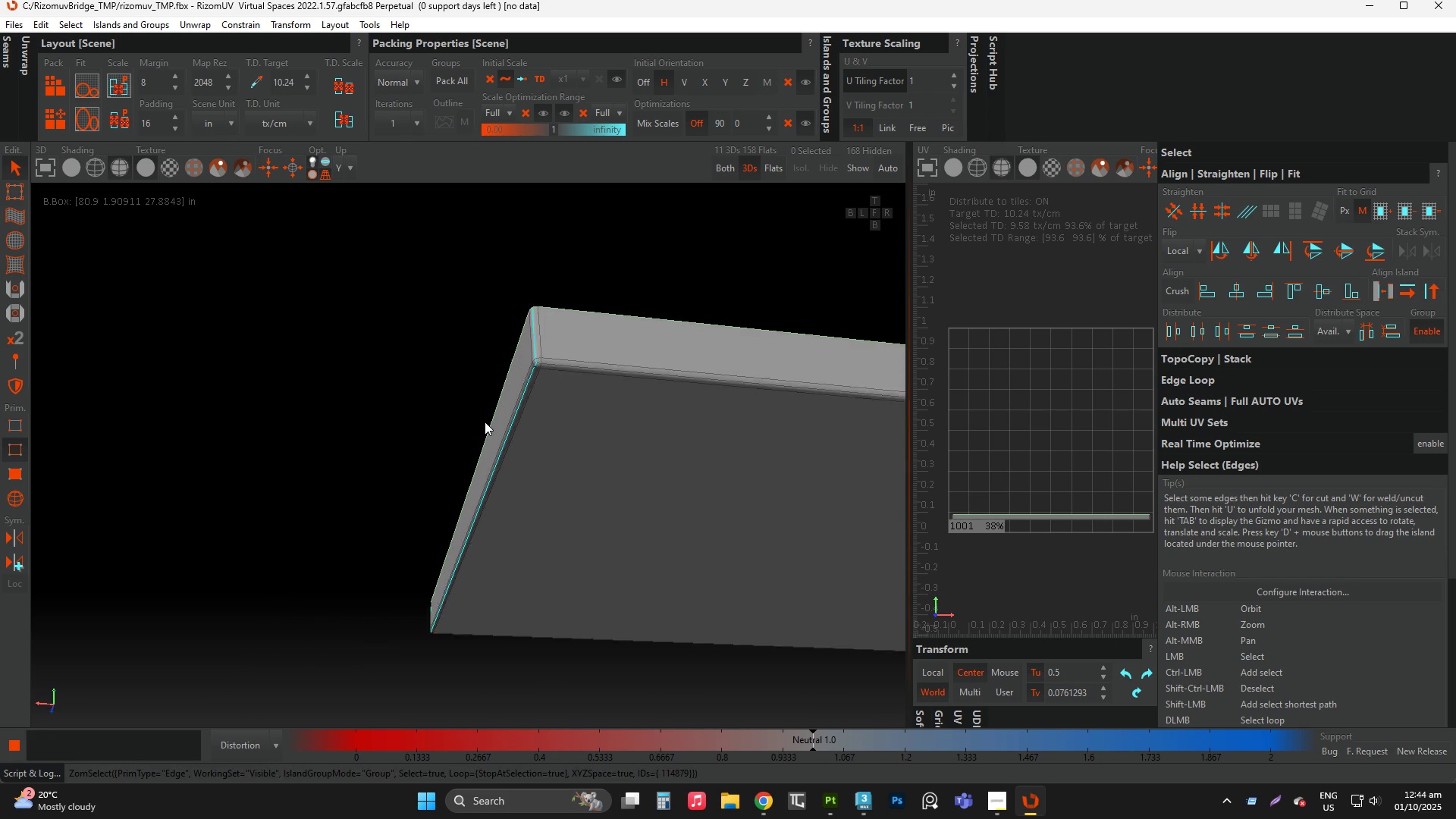 
scroll: coordinate [471, 428], scroll_direction: down, amount: 8.0
 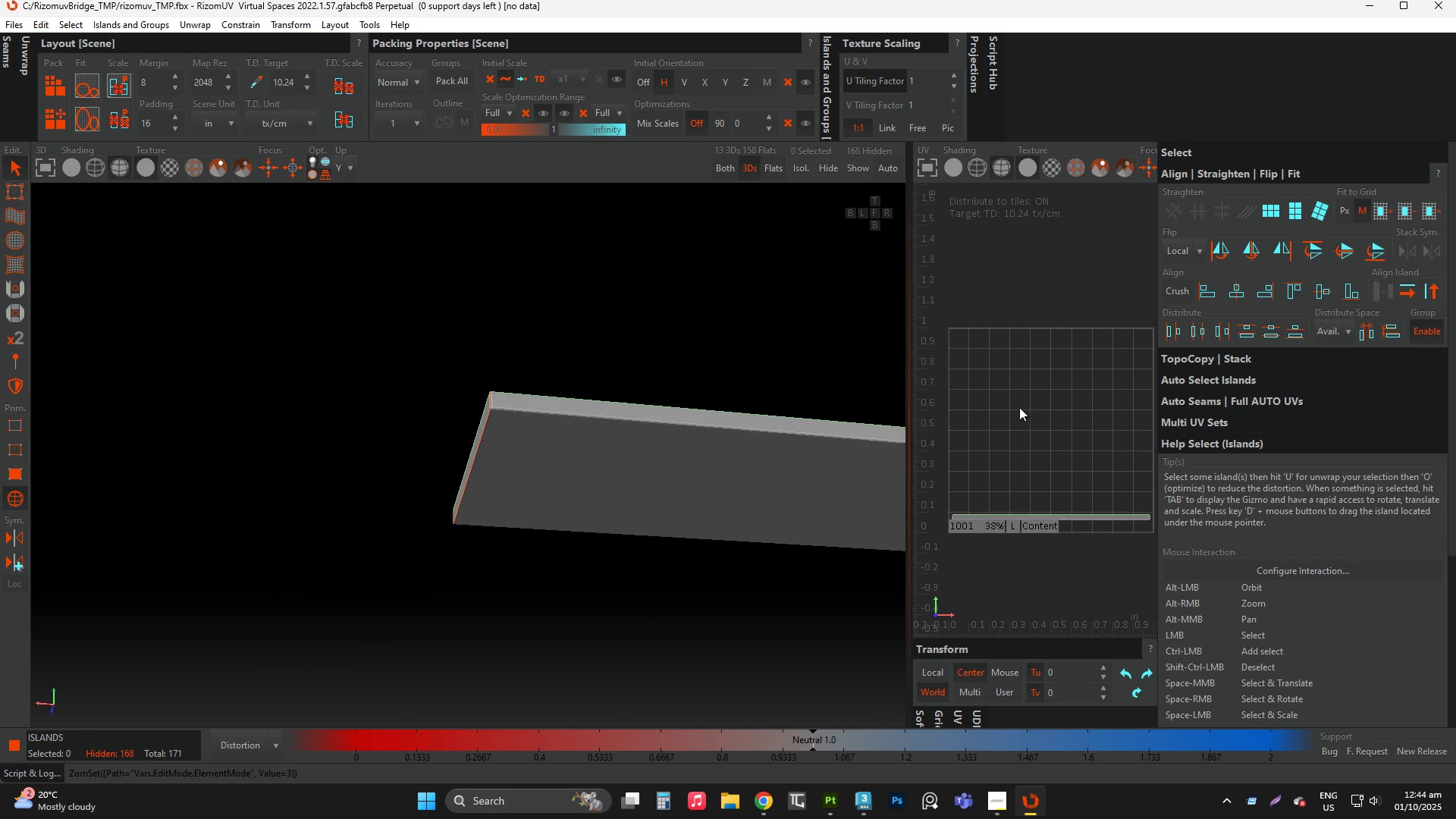 
key(C)
 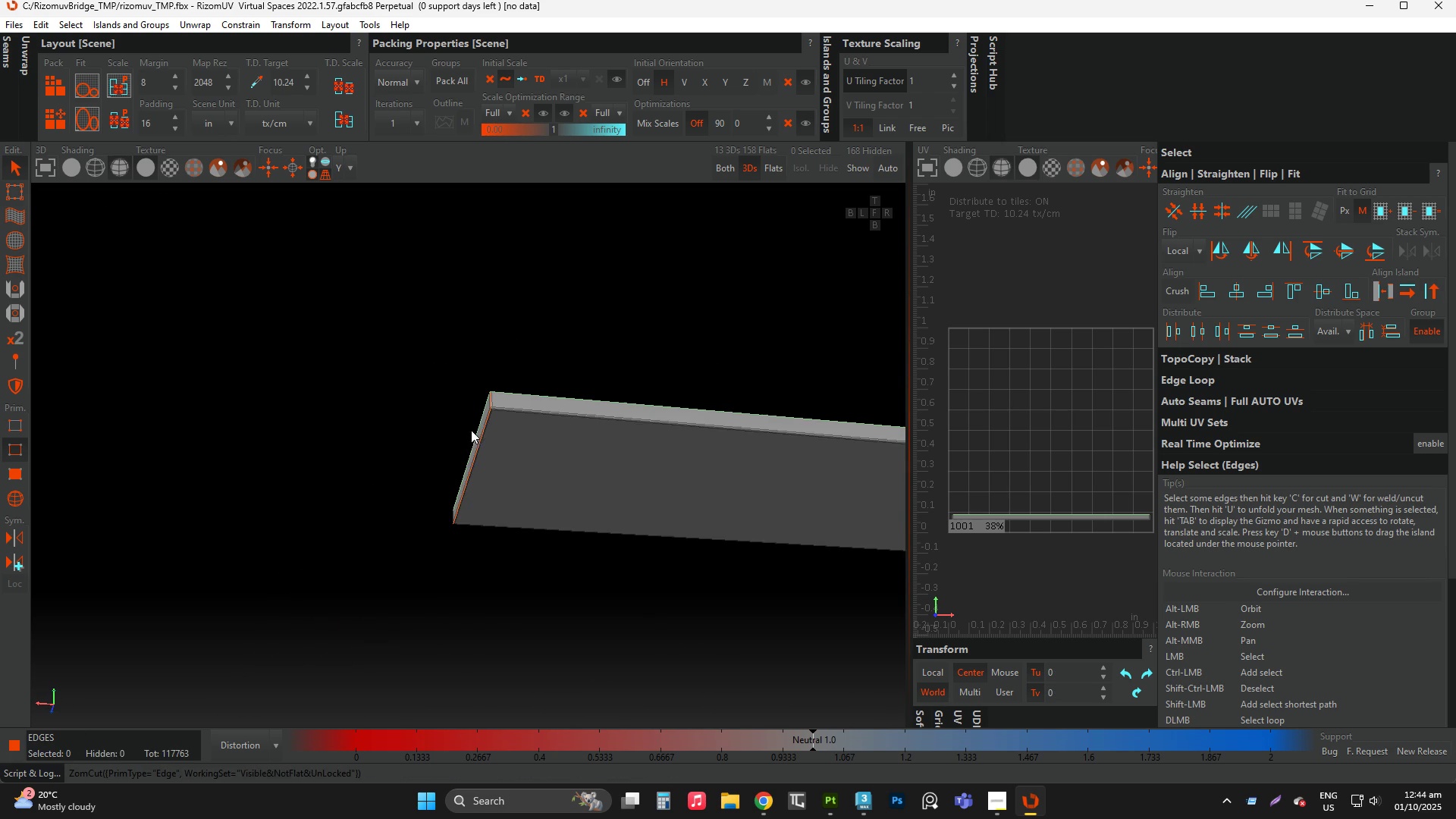 
key(F4)
 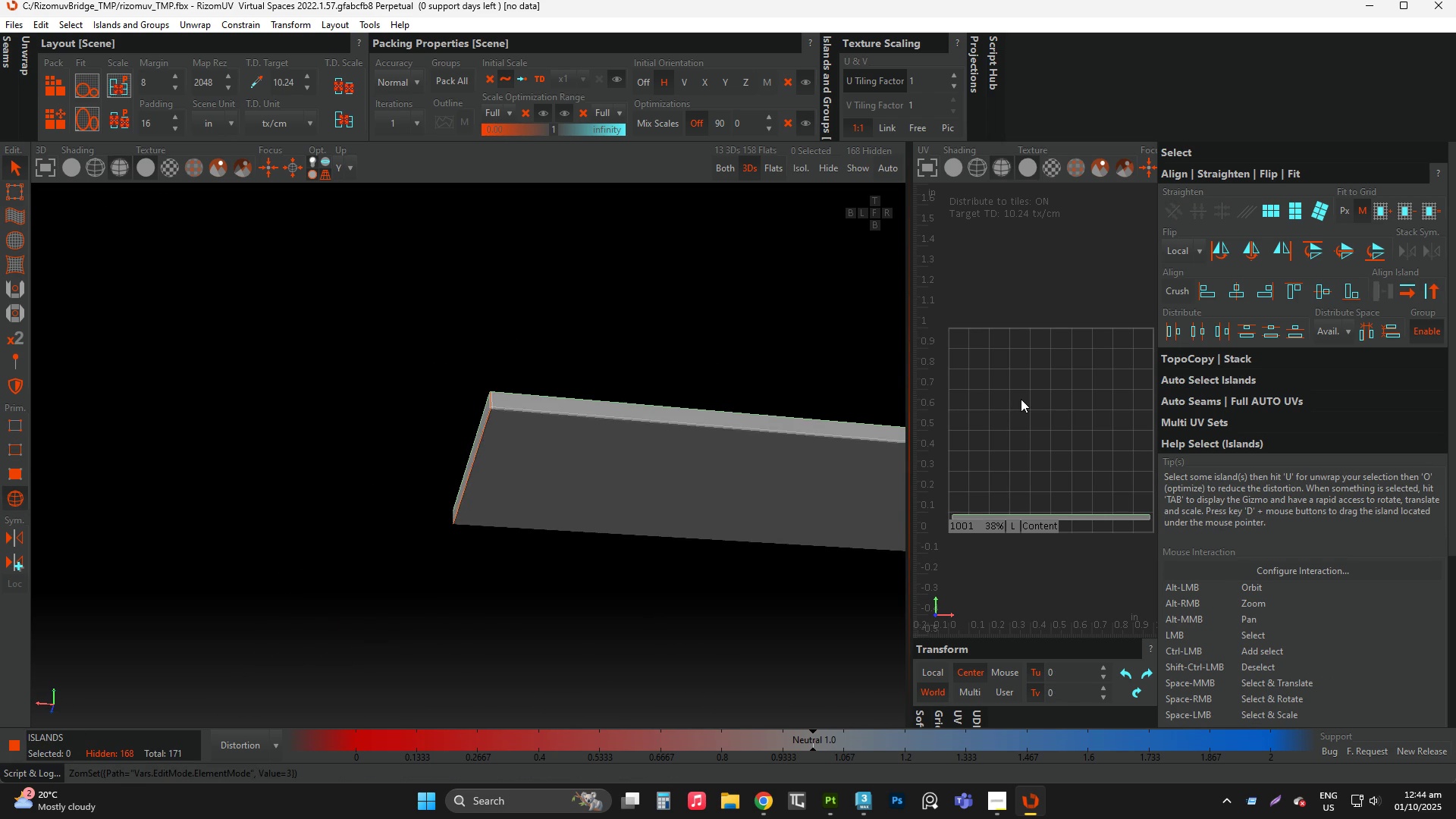 
key(Control+ControlLeft)
 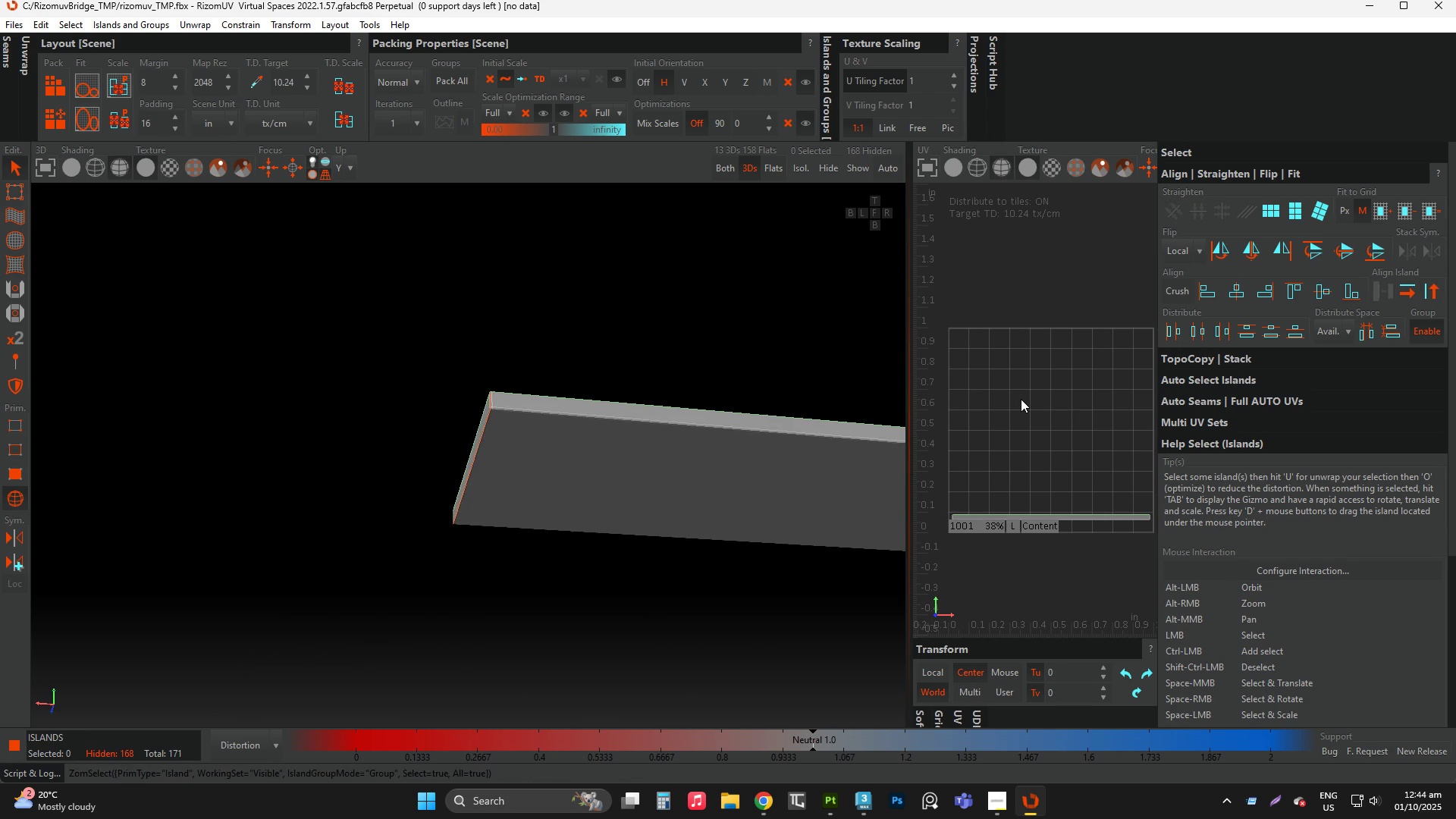 
key(Control+A)
 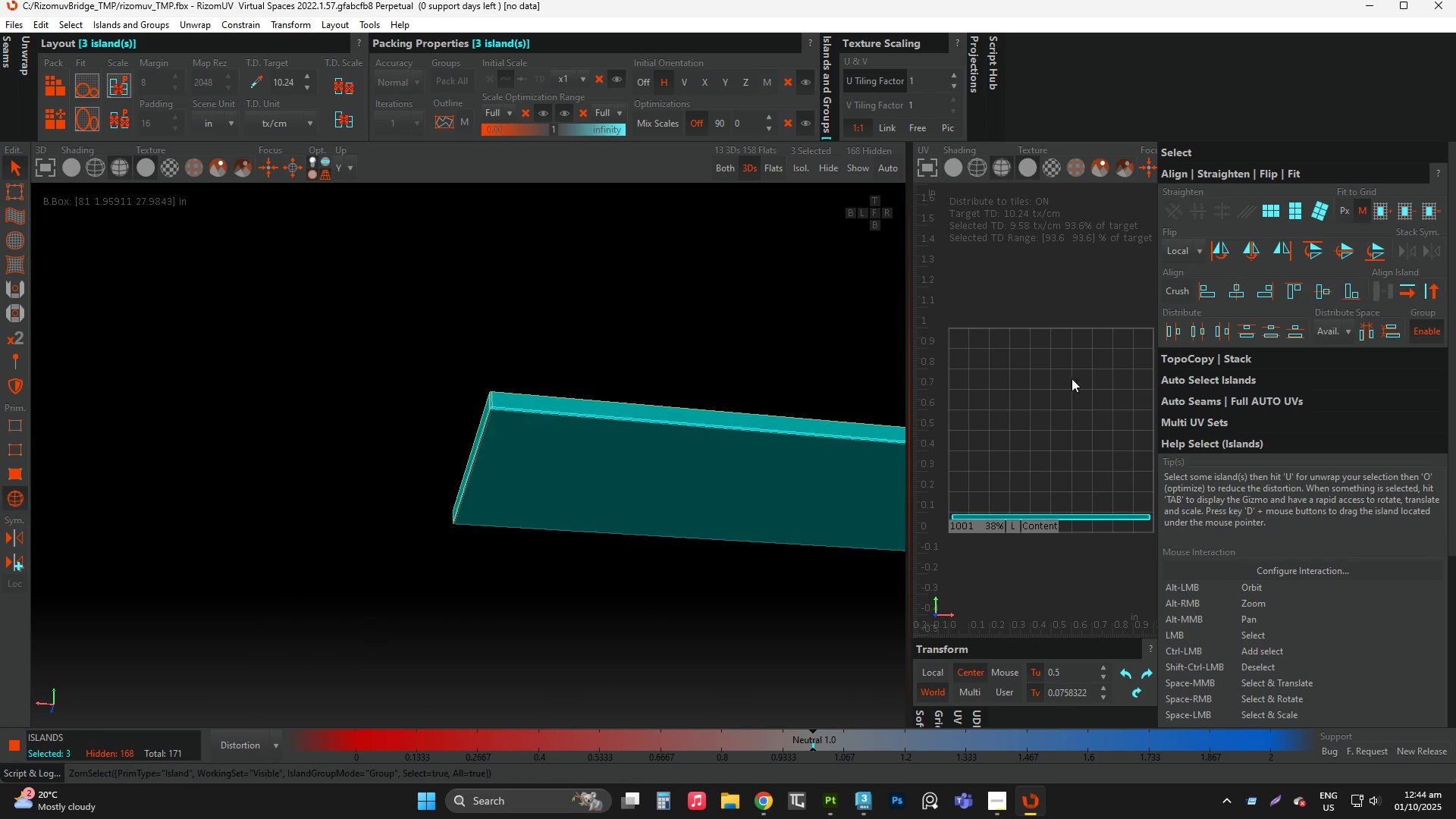 
type(up)
 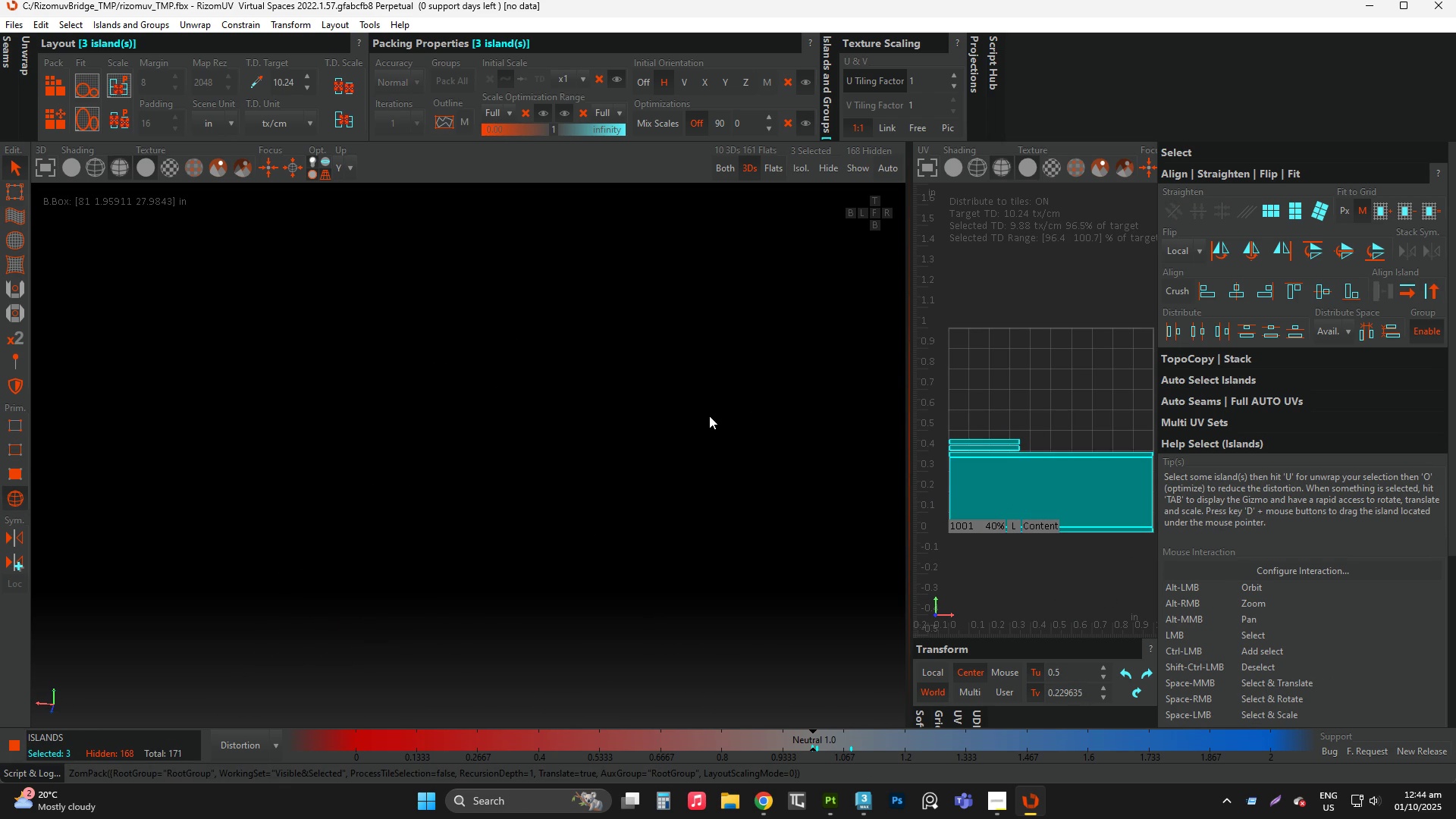 
left_click([709, 416])
 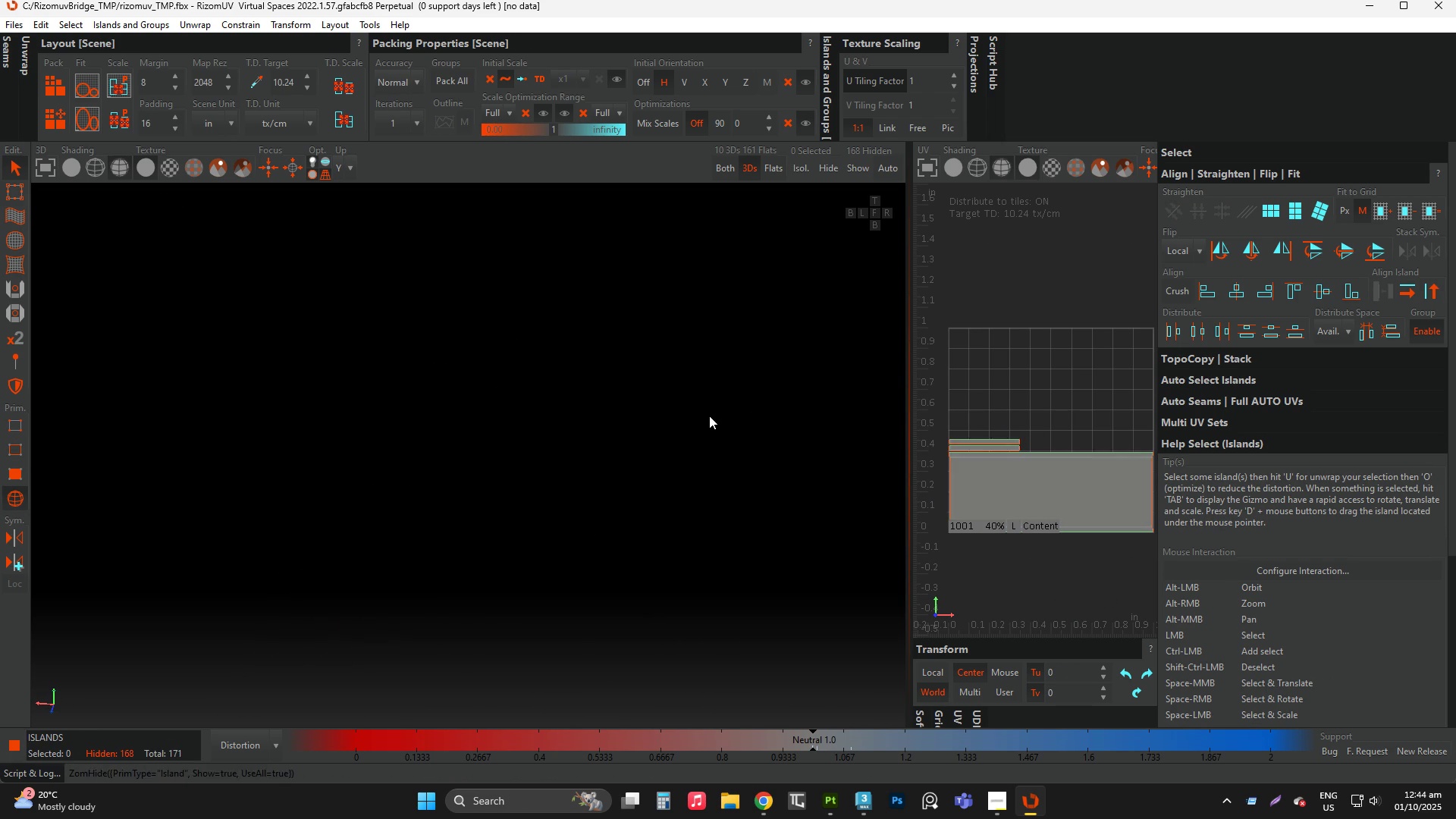 
type(yf)
 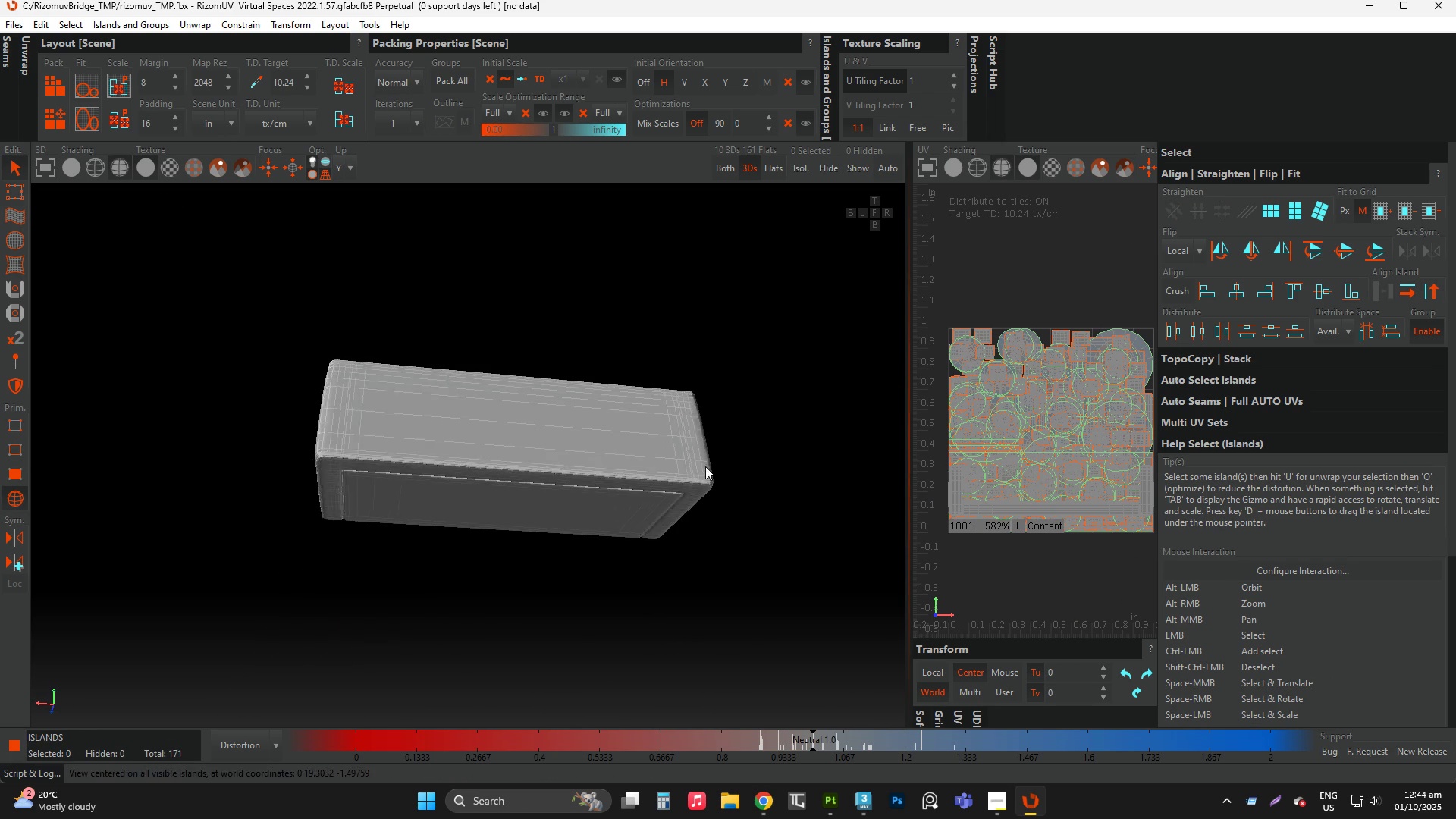 
scroll: coordinate [711, 469], scroll_direction: down, amount: 2.0